 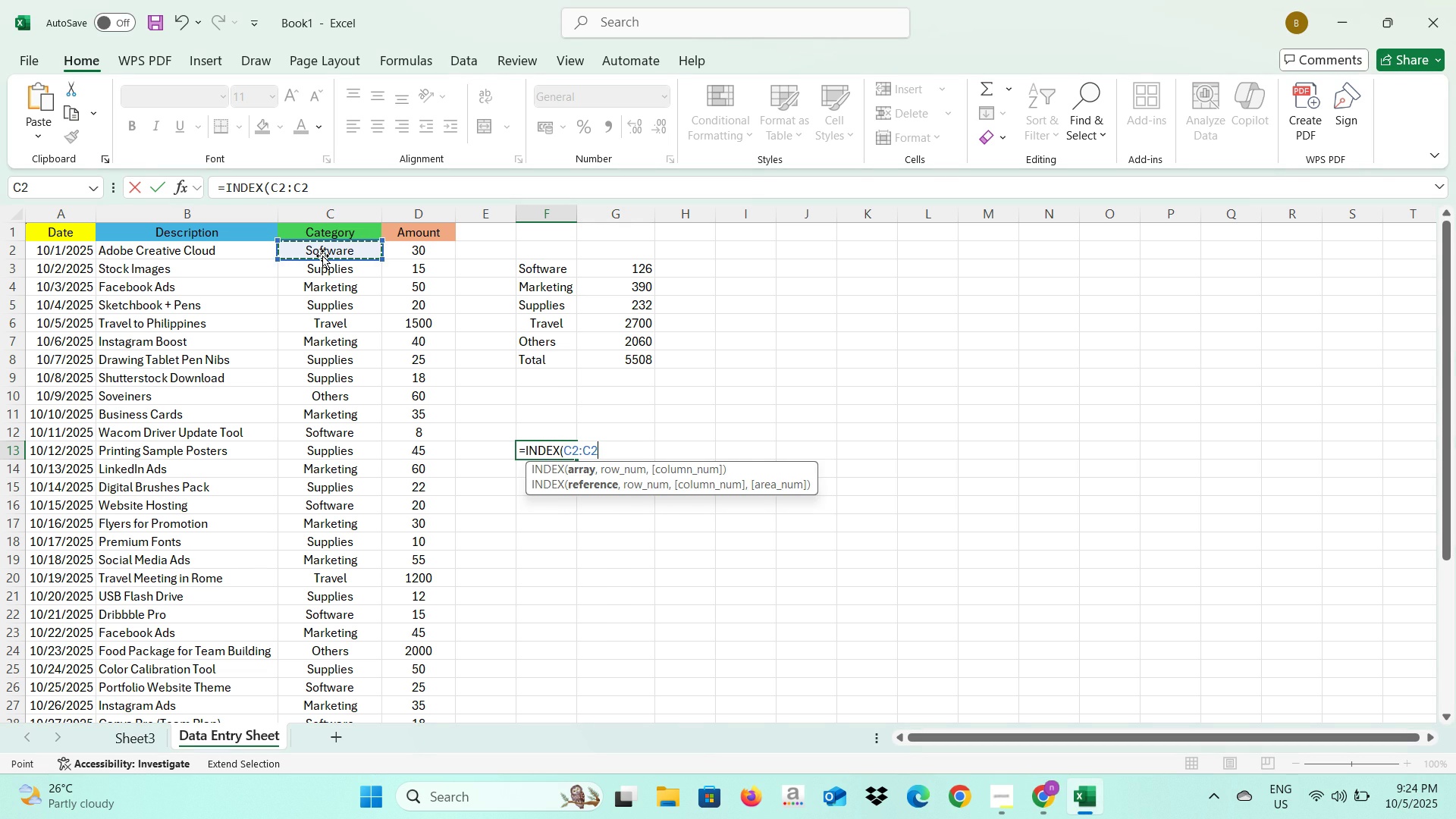 
scroll: coordinate [342, 396], scroll_direction: down, amount: 4.0
 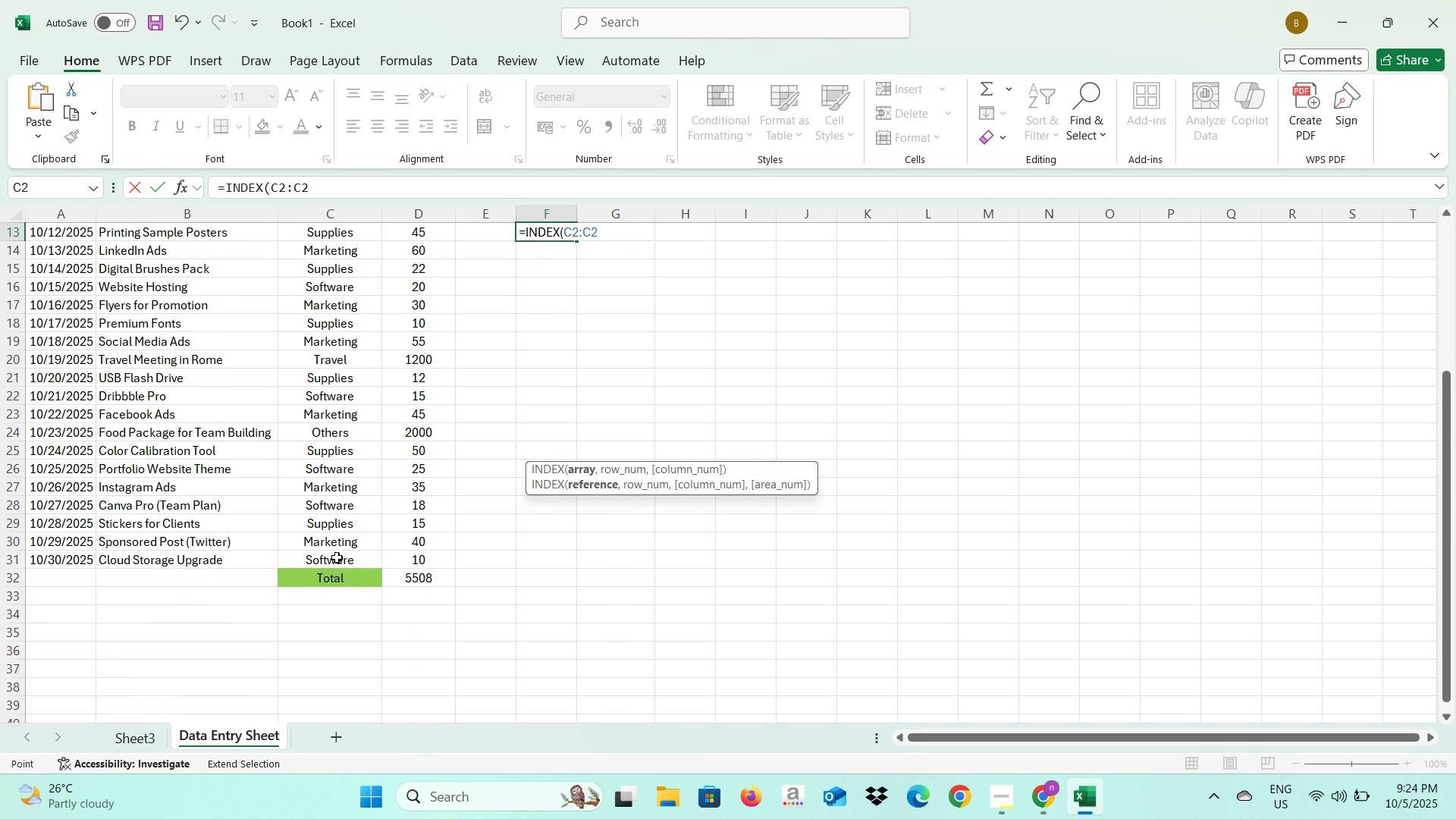 
left_click([337, 557])
 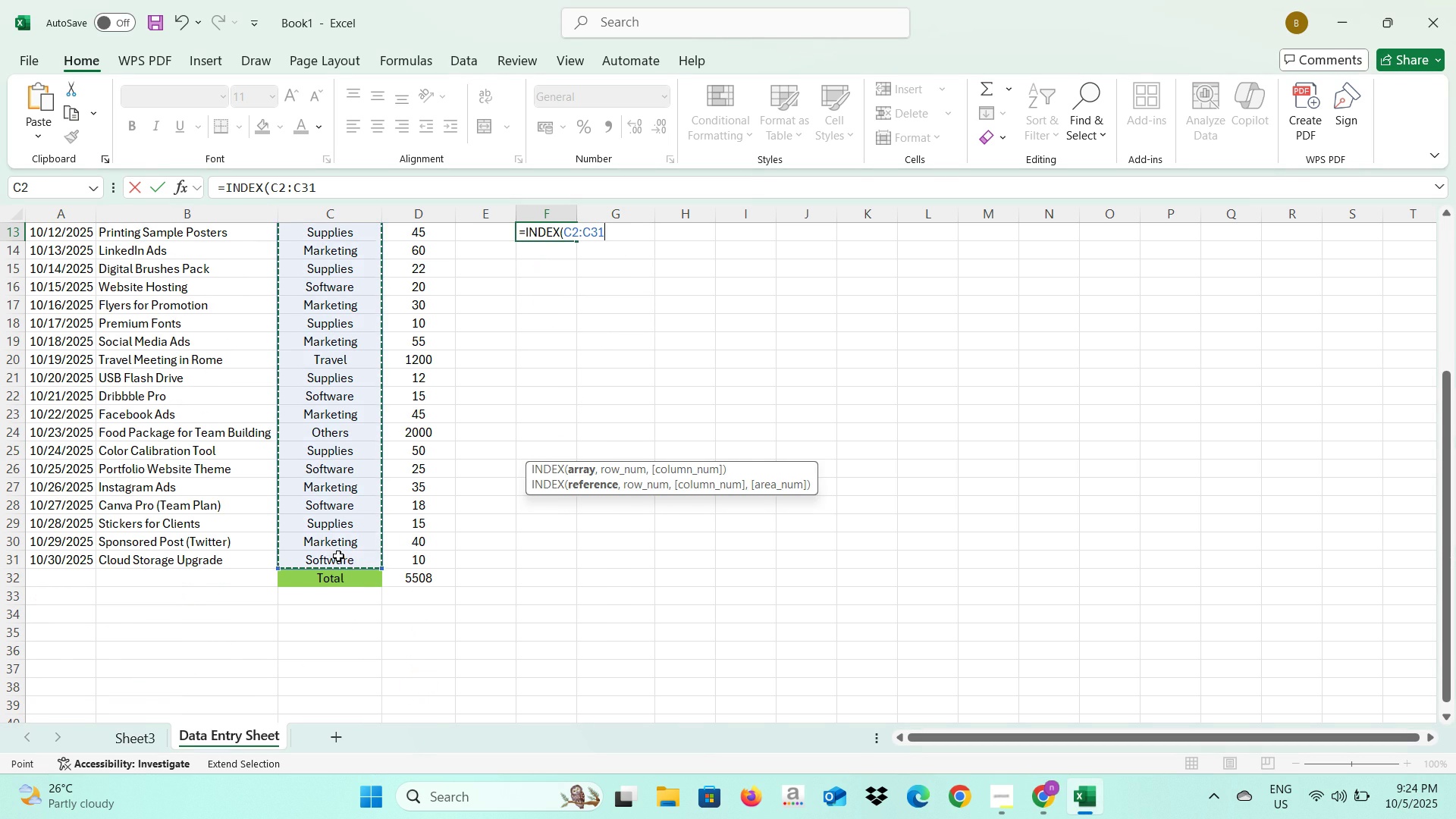 
scroll: coordinate [340, 554], scroll_direction: up, amount: 2.0
 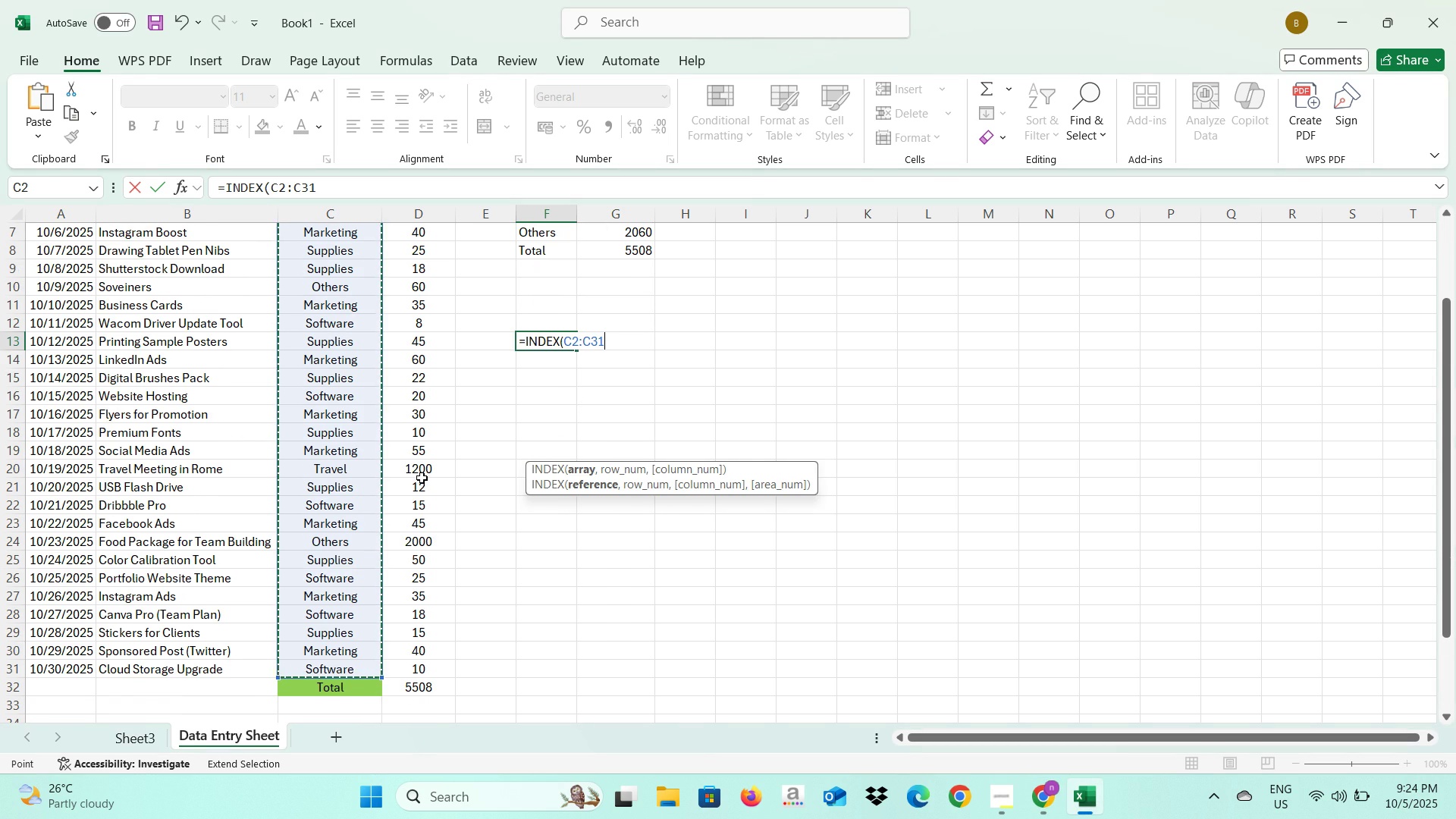 
key(Alt+AltLeft)
 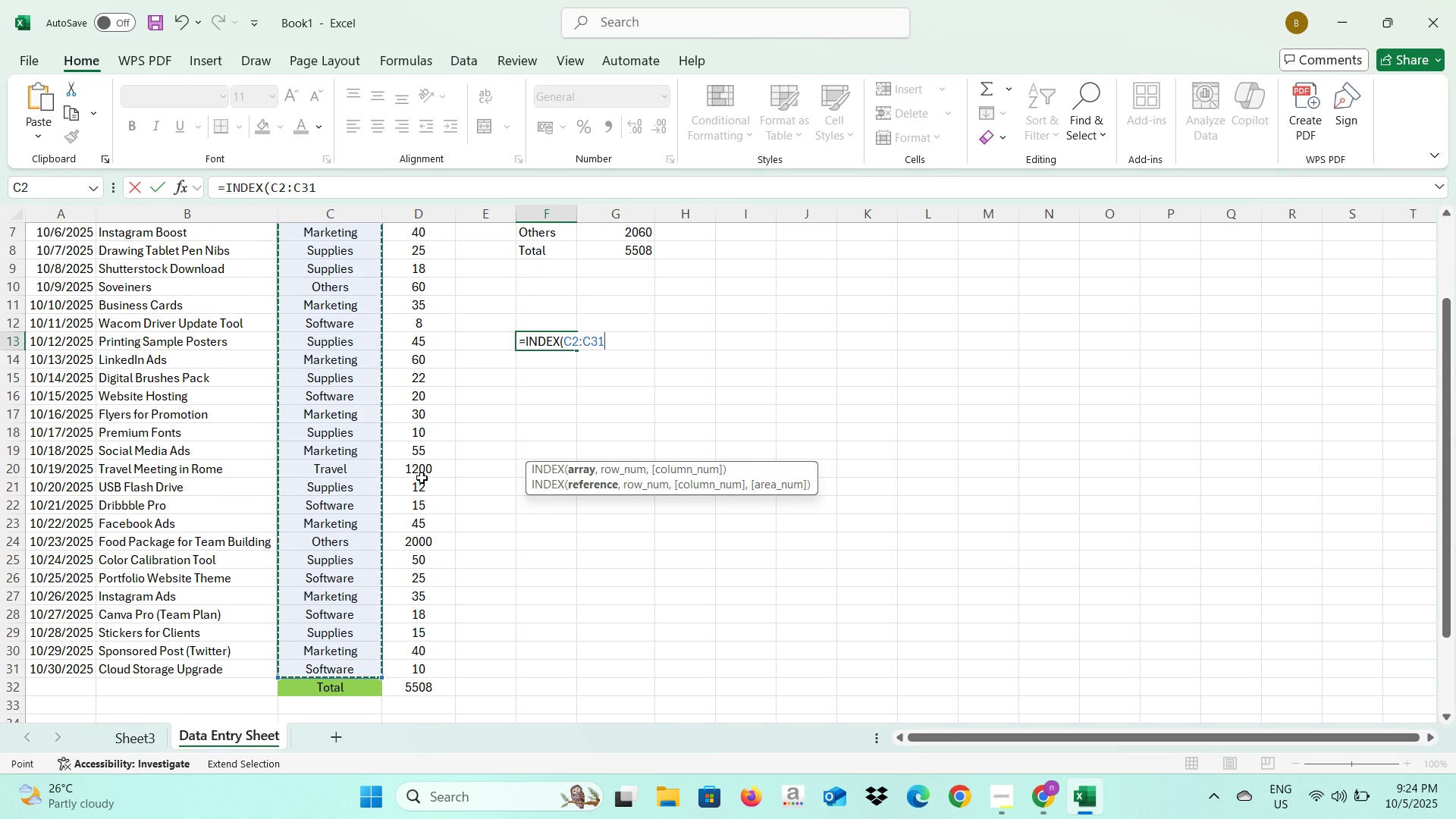 
key(Alt+Tab)
 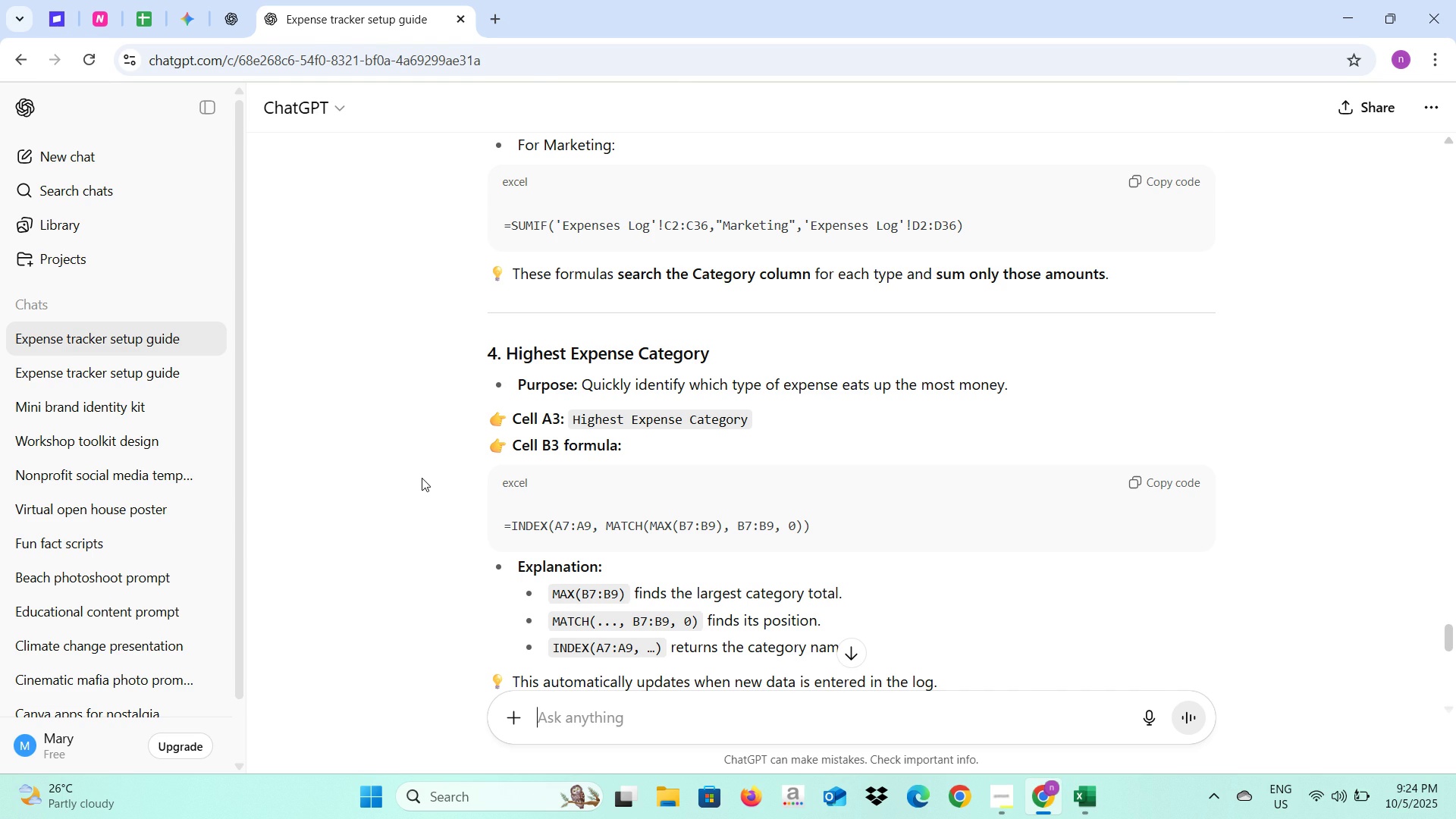 
key(Alt+AltLeft)
 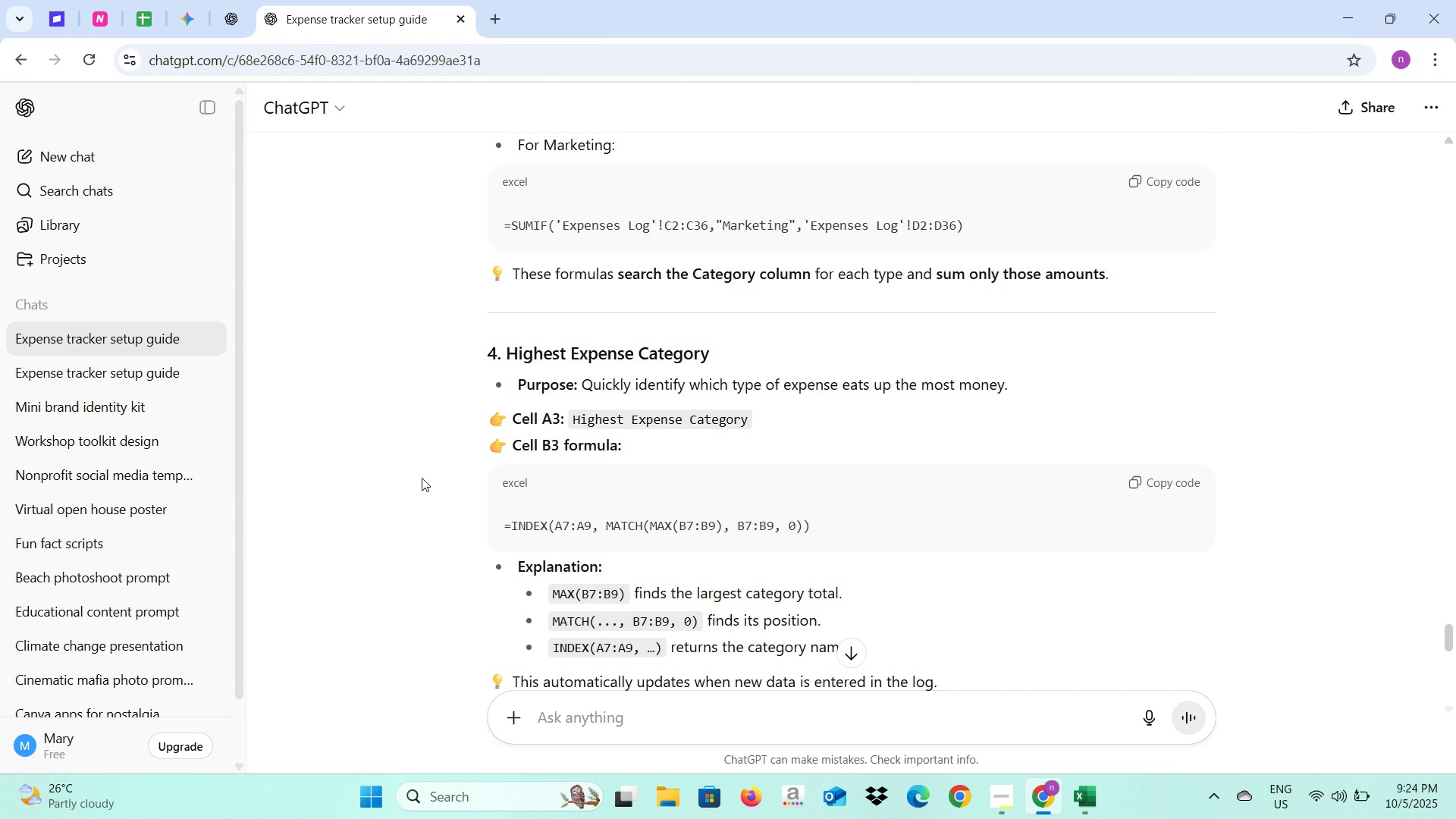 
key(Alt+Tab)
 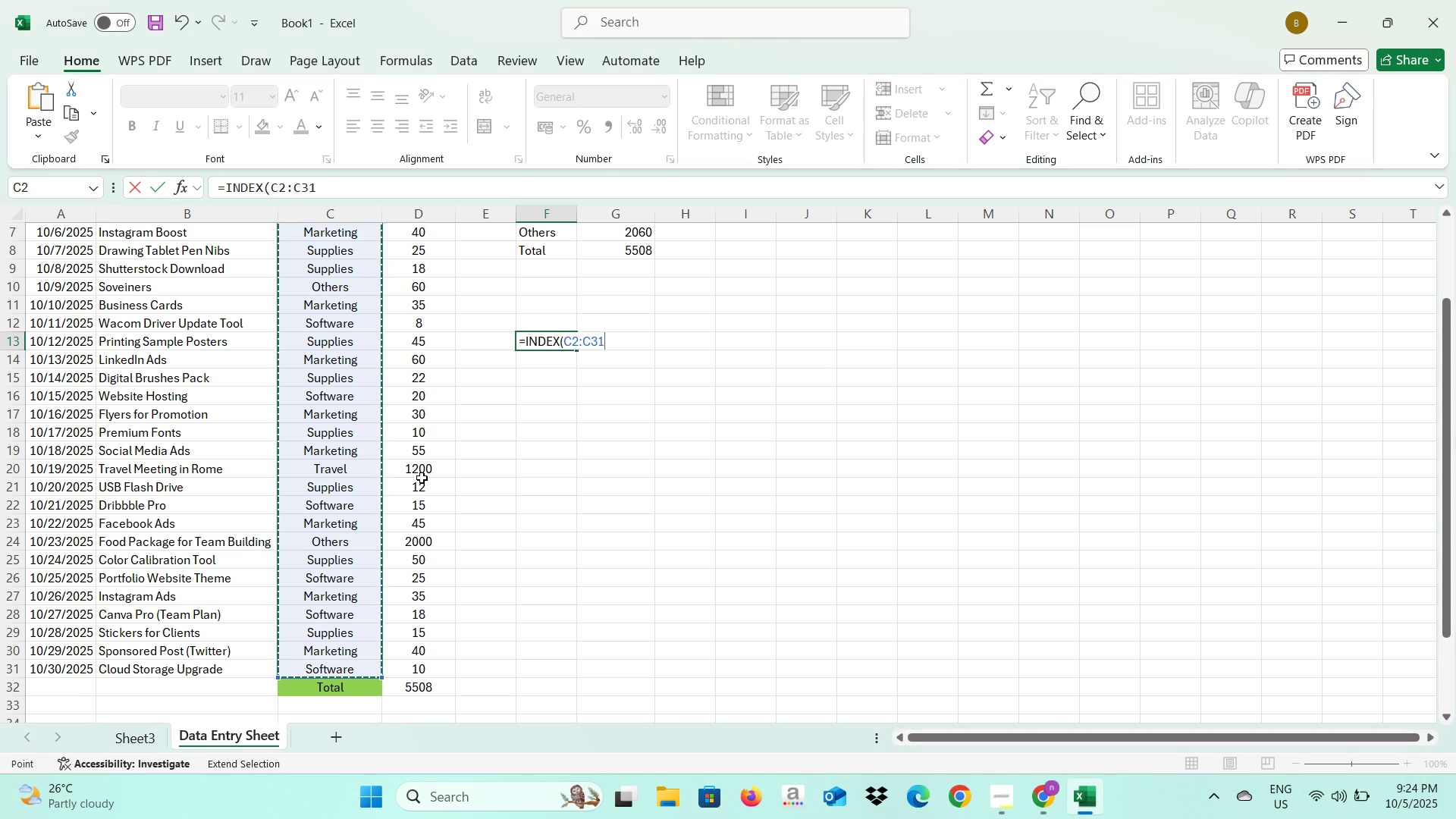 
key(Comma)
 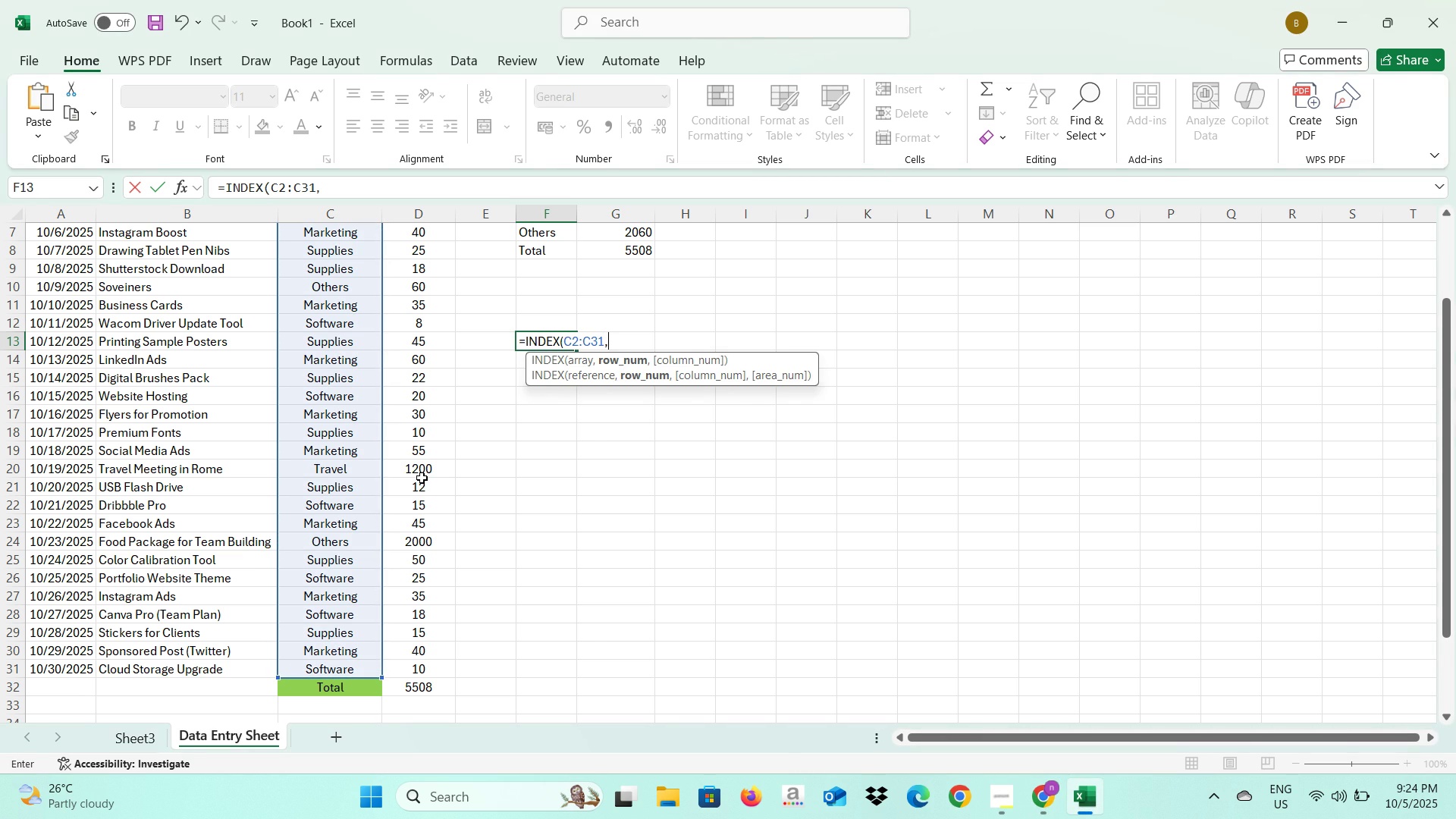 
key(Space)
 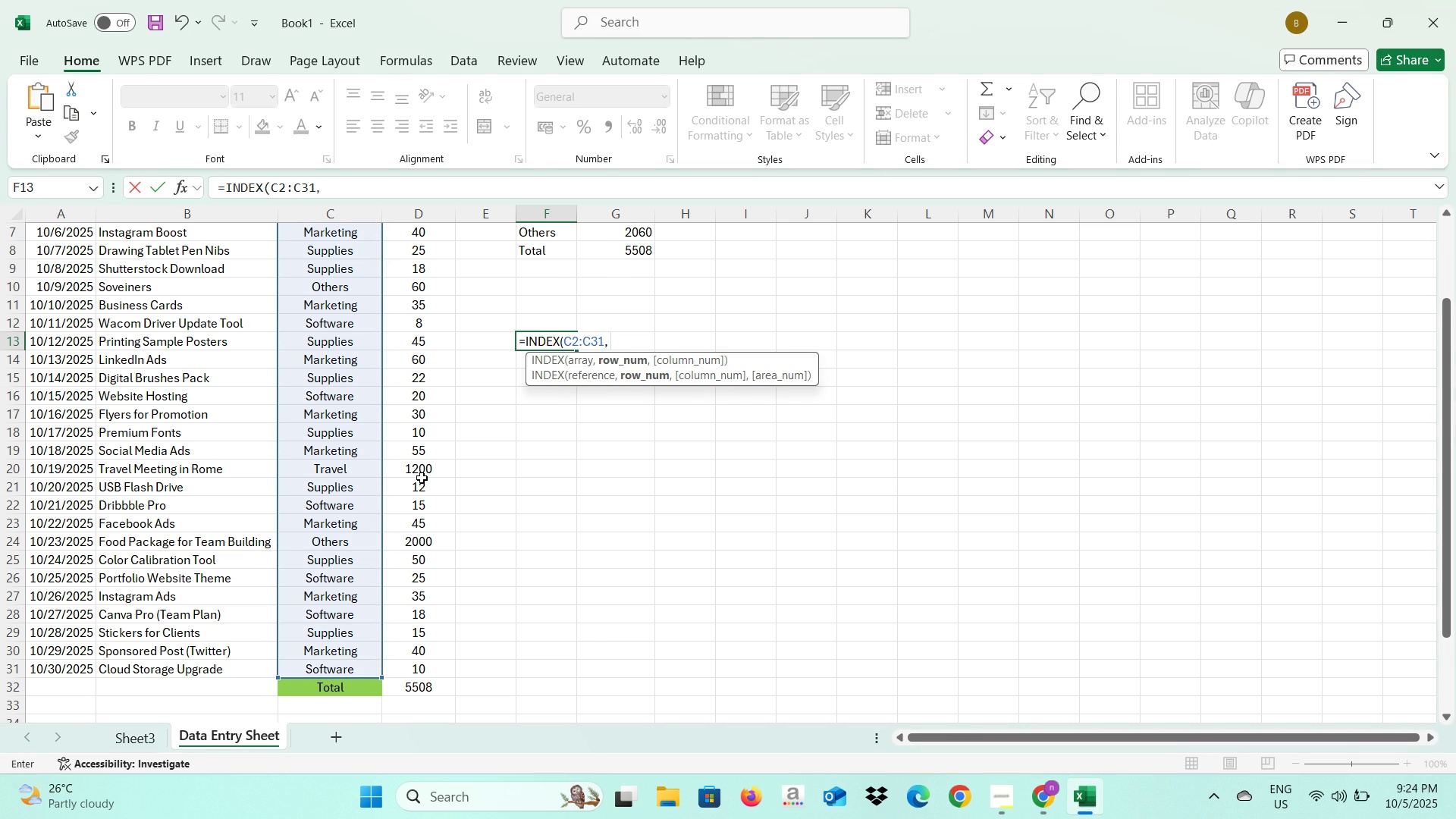 
key(Alt+AltLeft)
 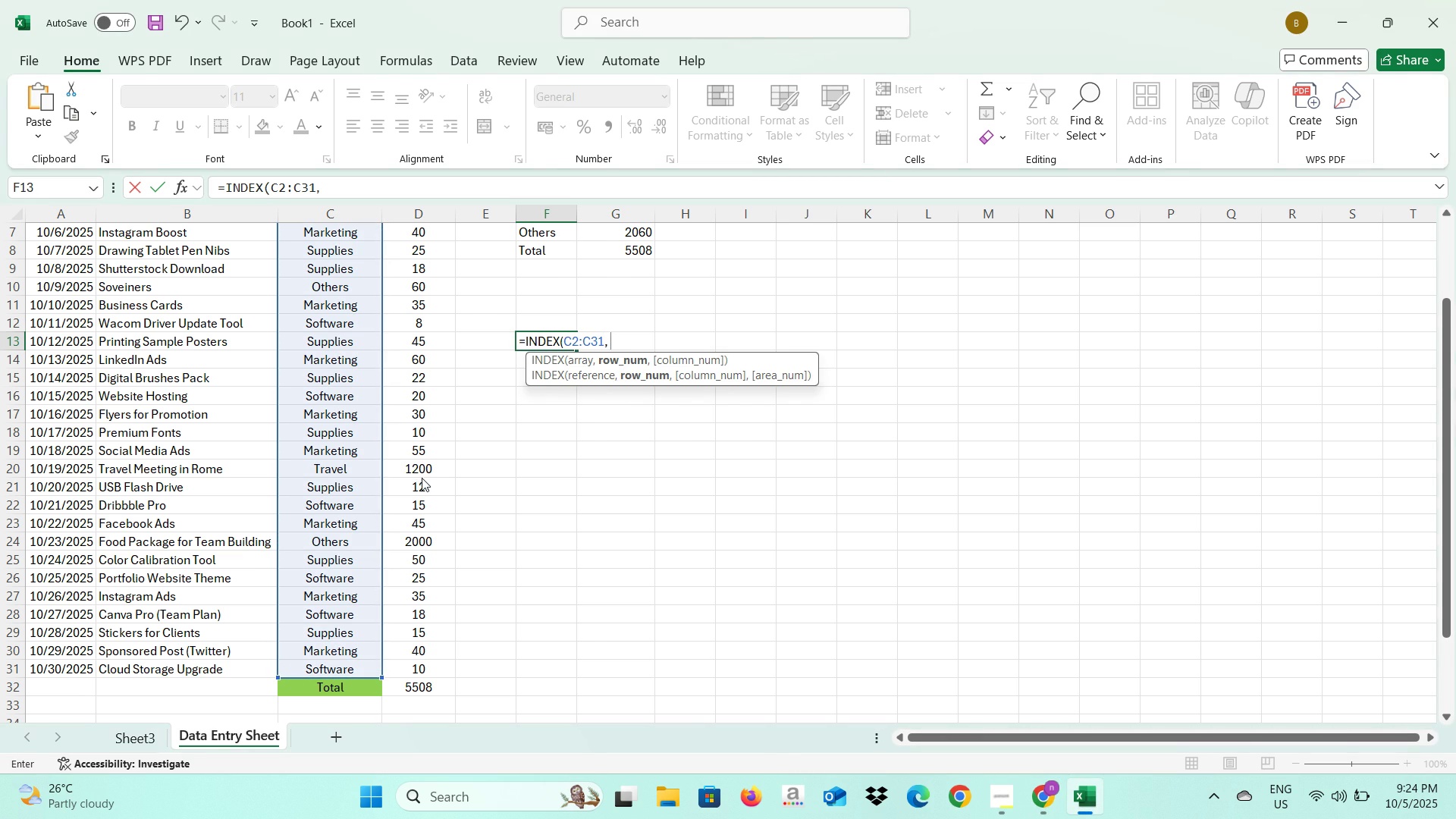 
key(Alt+Tab)
 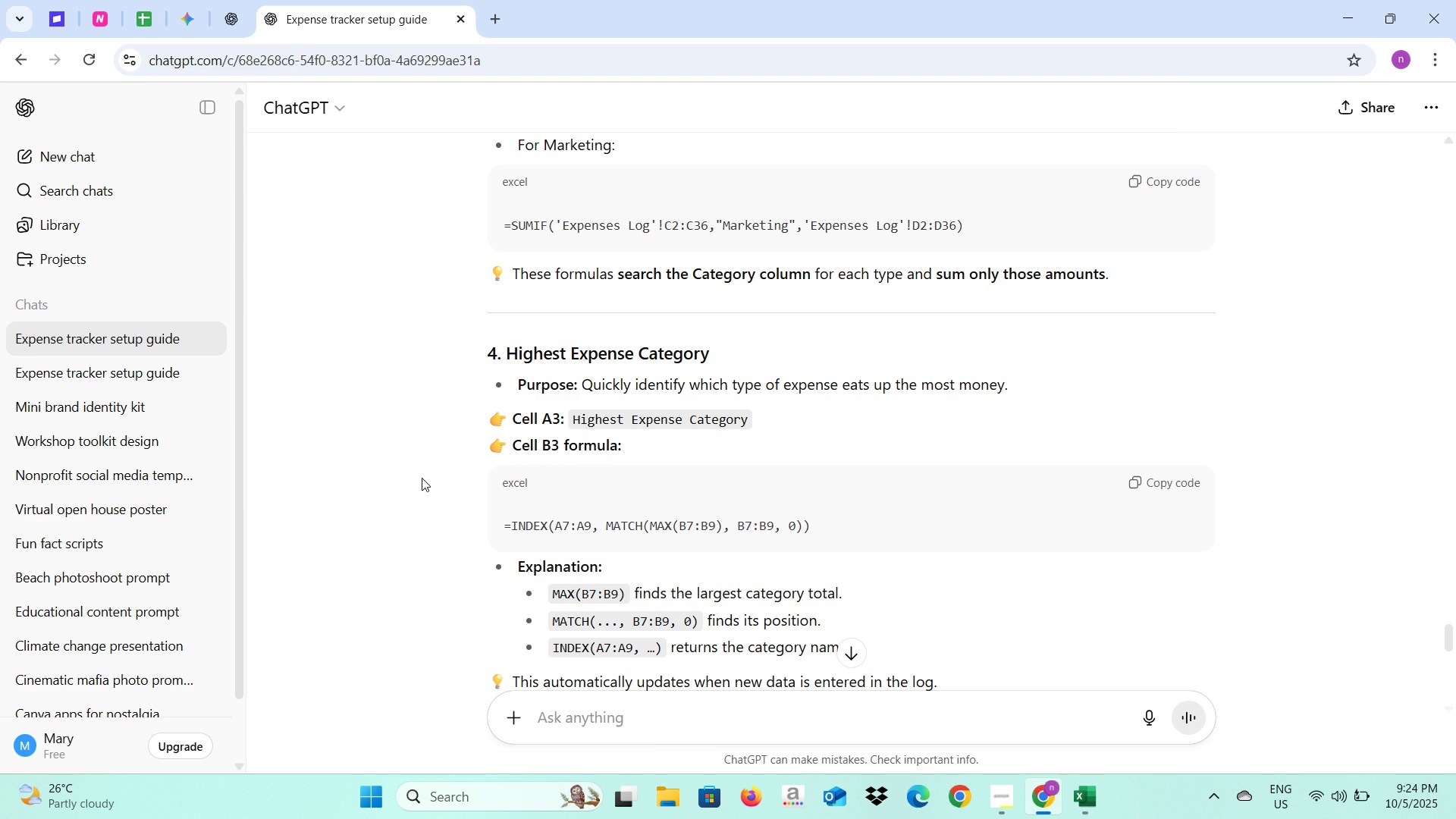 
key(Alt+AltLeft)
 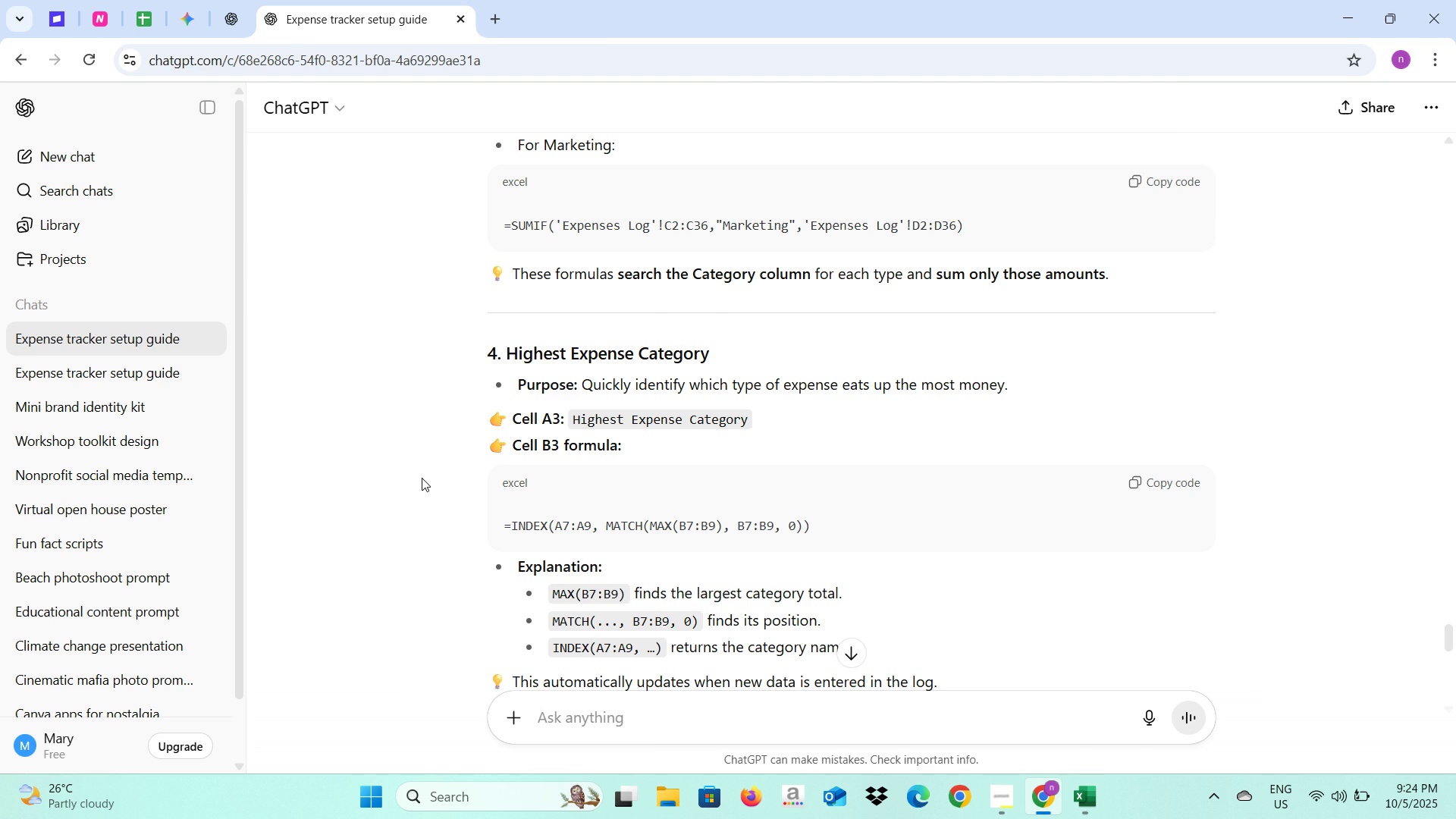 
key(Tab)
type(MA)
key(Backspace)
key(Backspace)
type(match(max)